 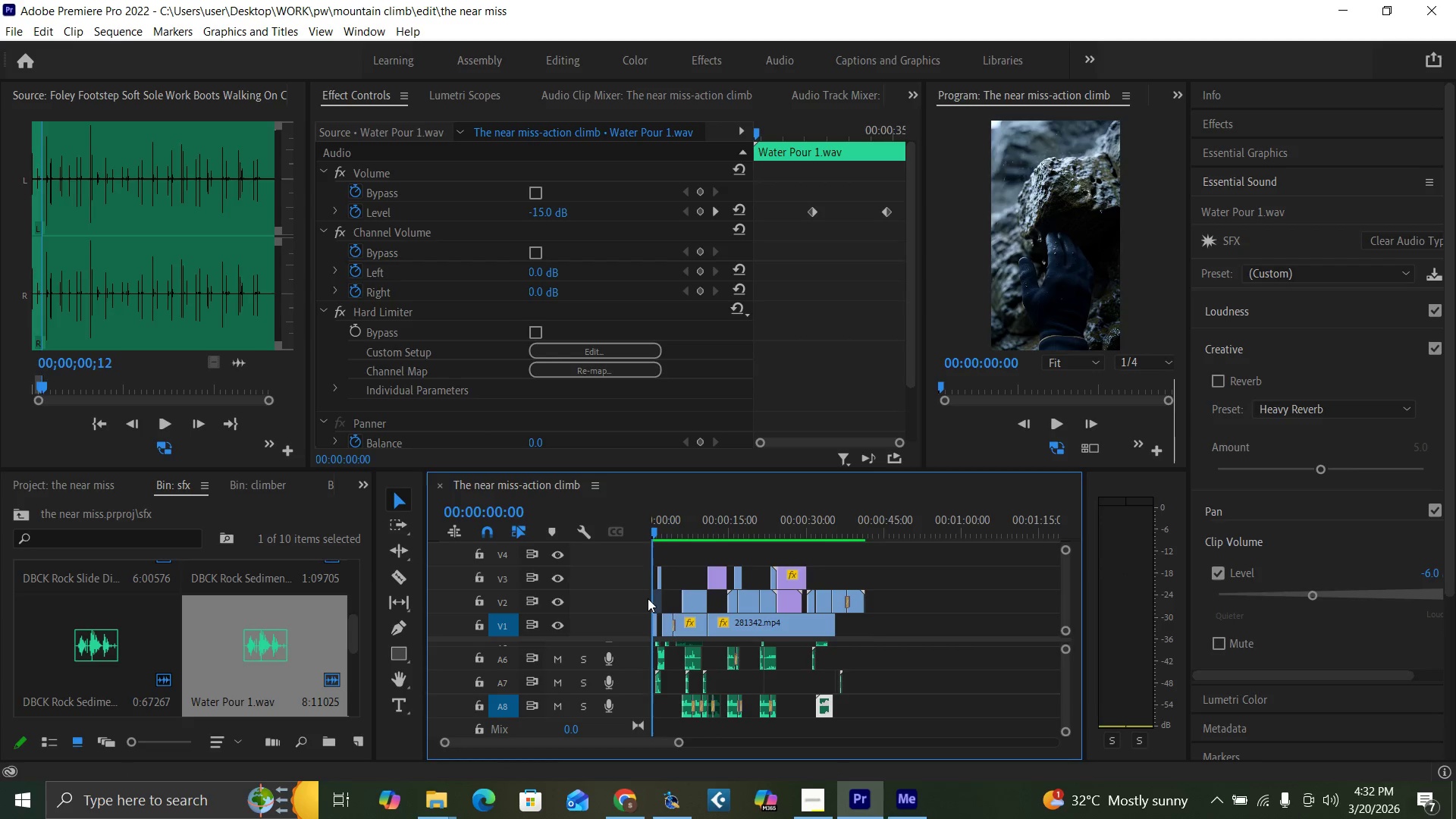 
key(Control+S)
 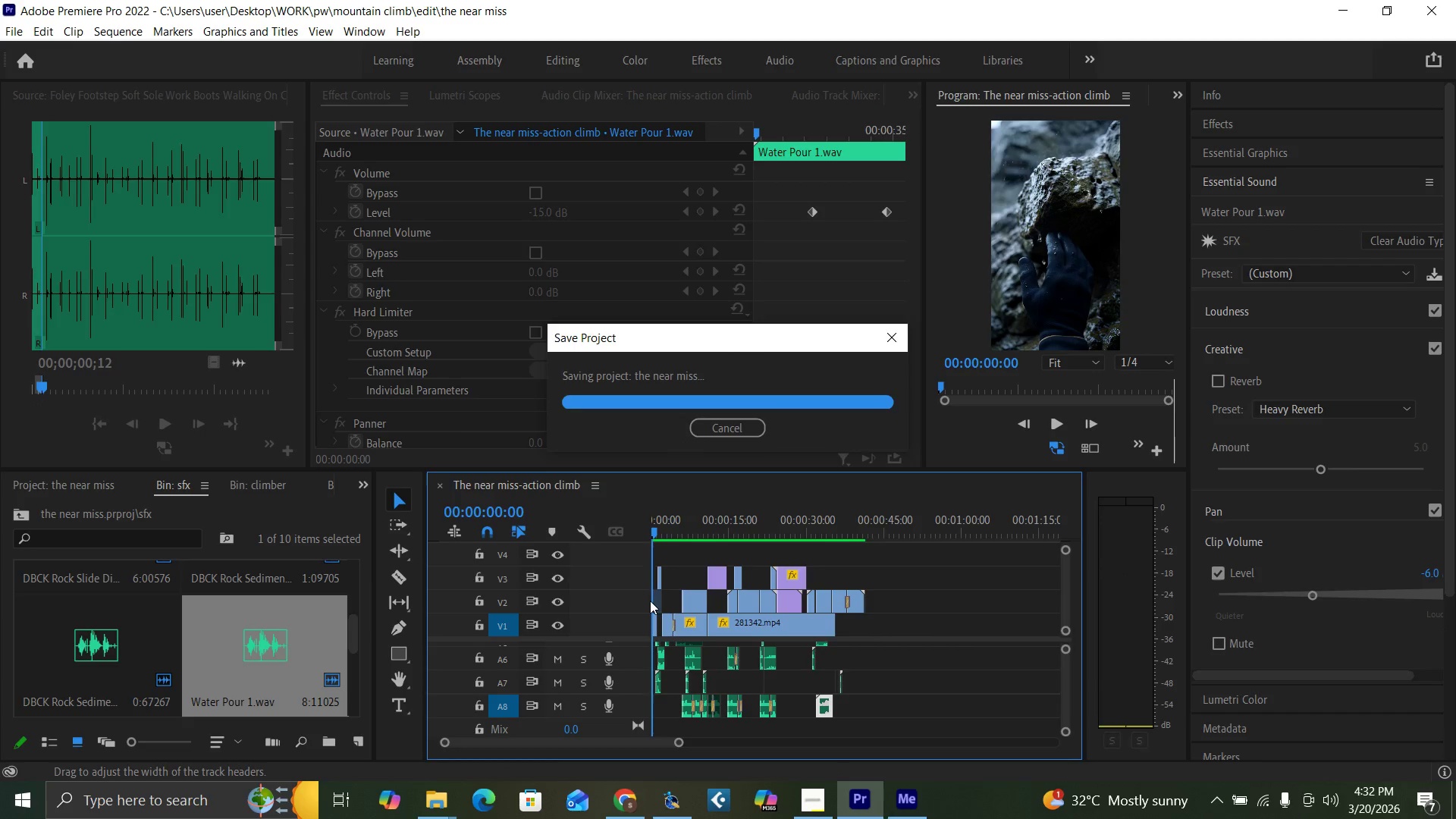 
key(Control+Backquote)
 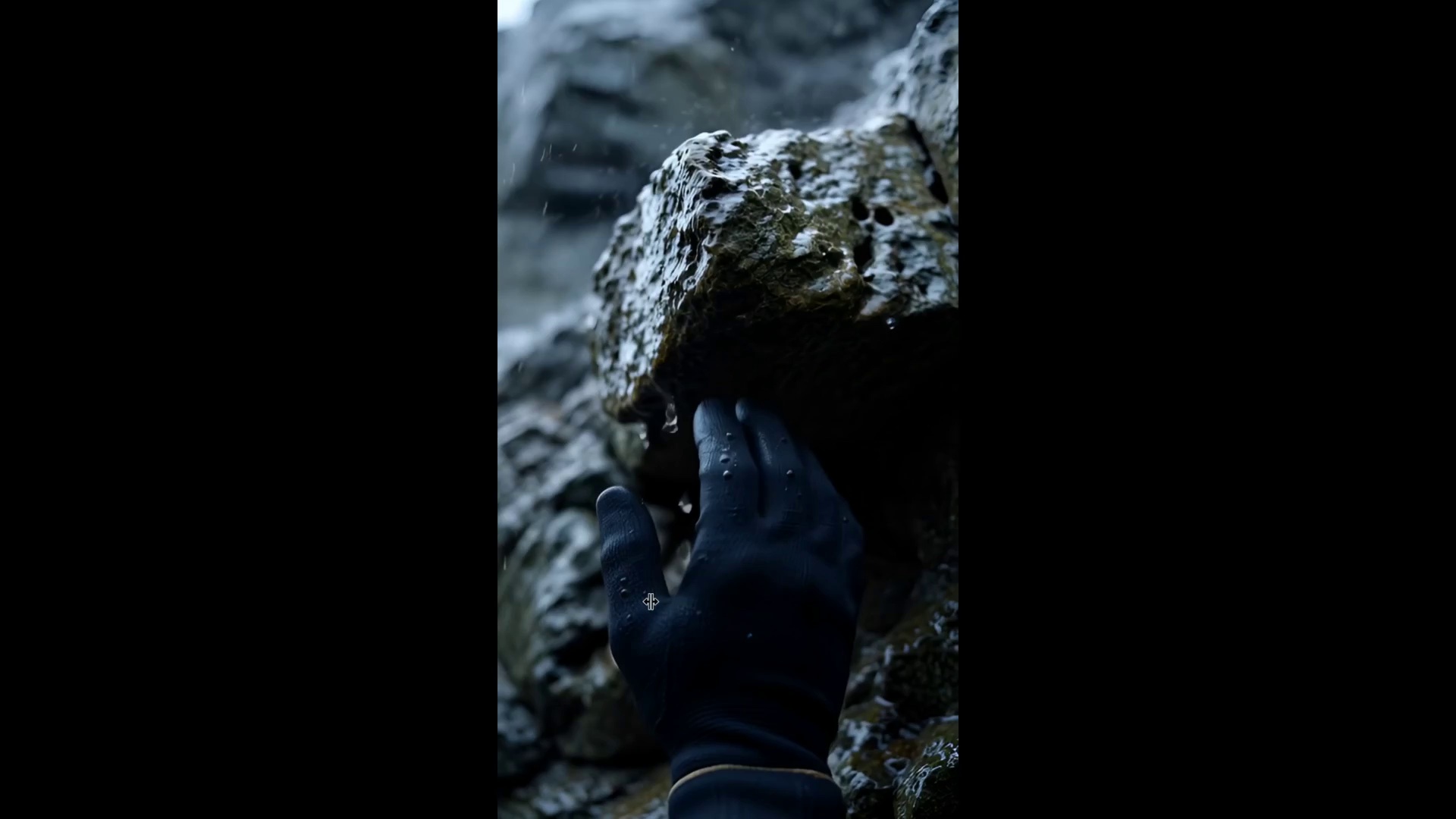 
key(Space)
 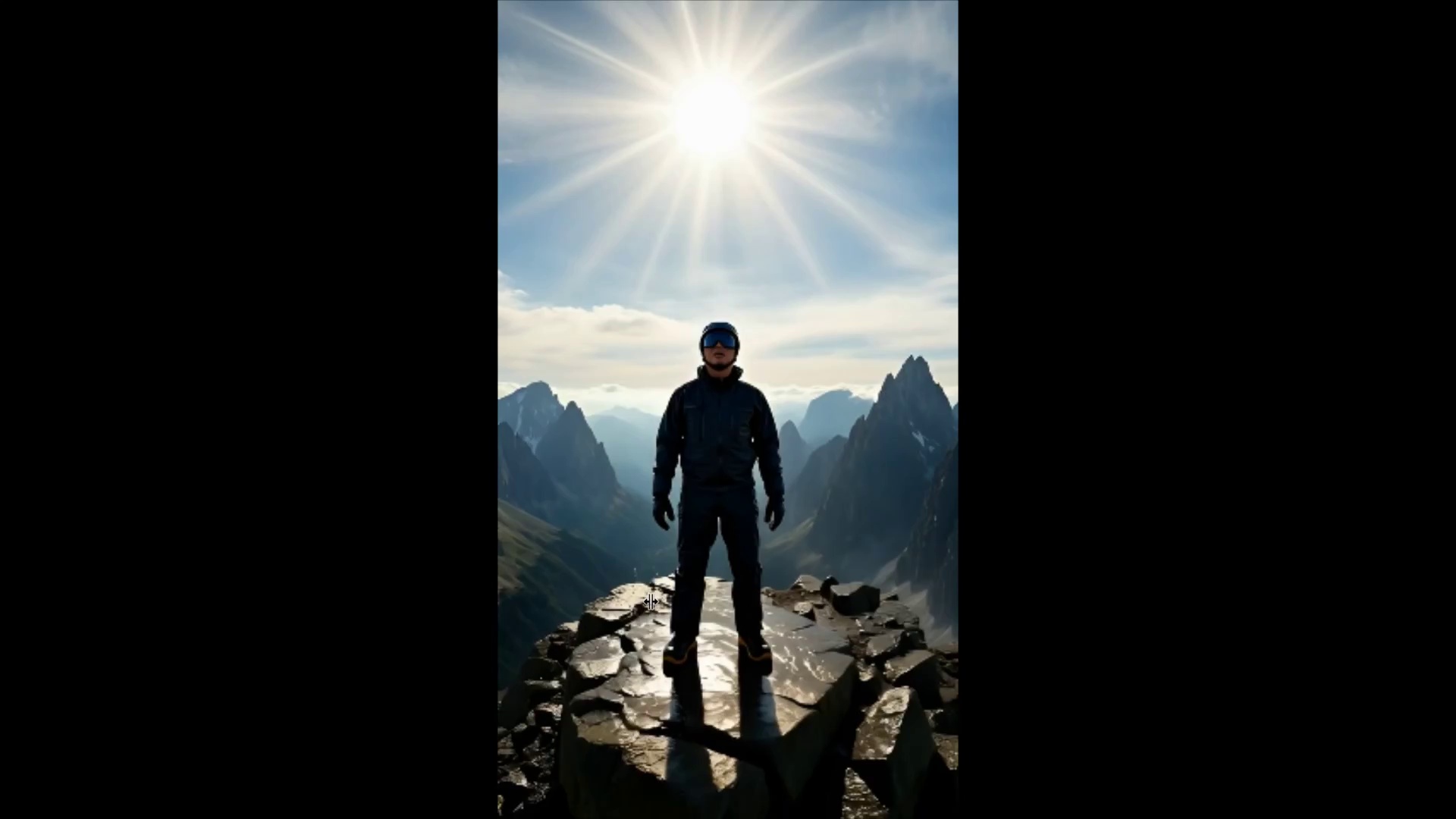 
wait(42.38)
 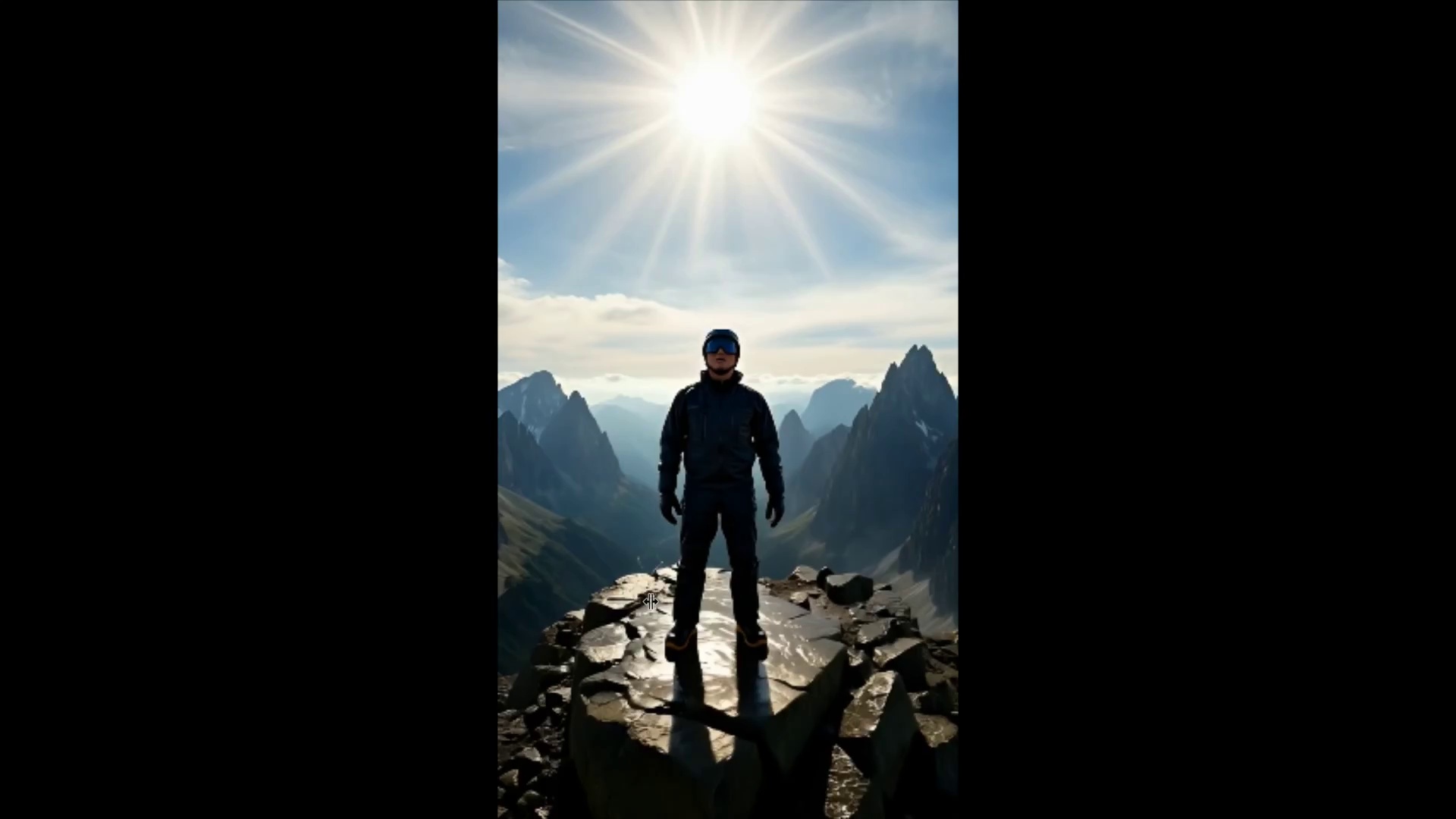 
key(Control+Backquote)
 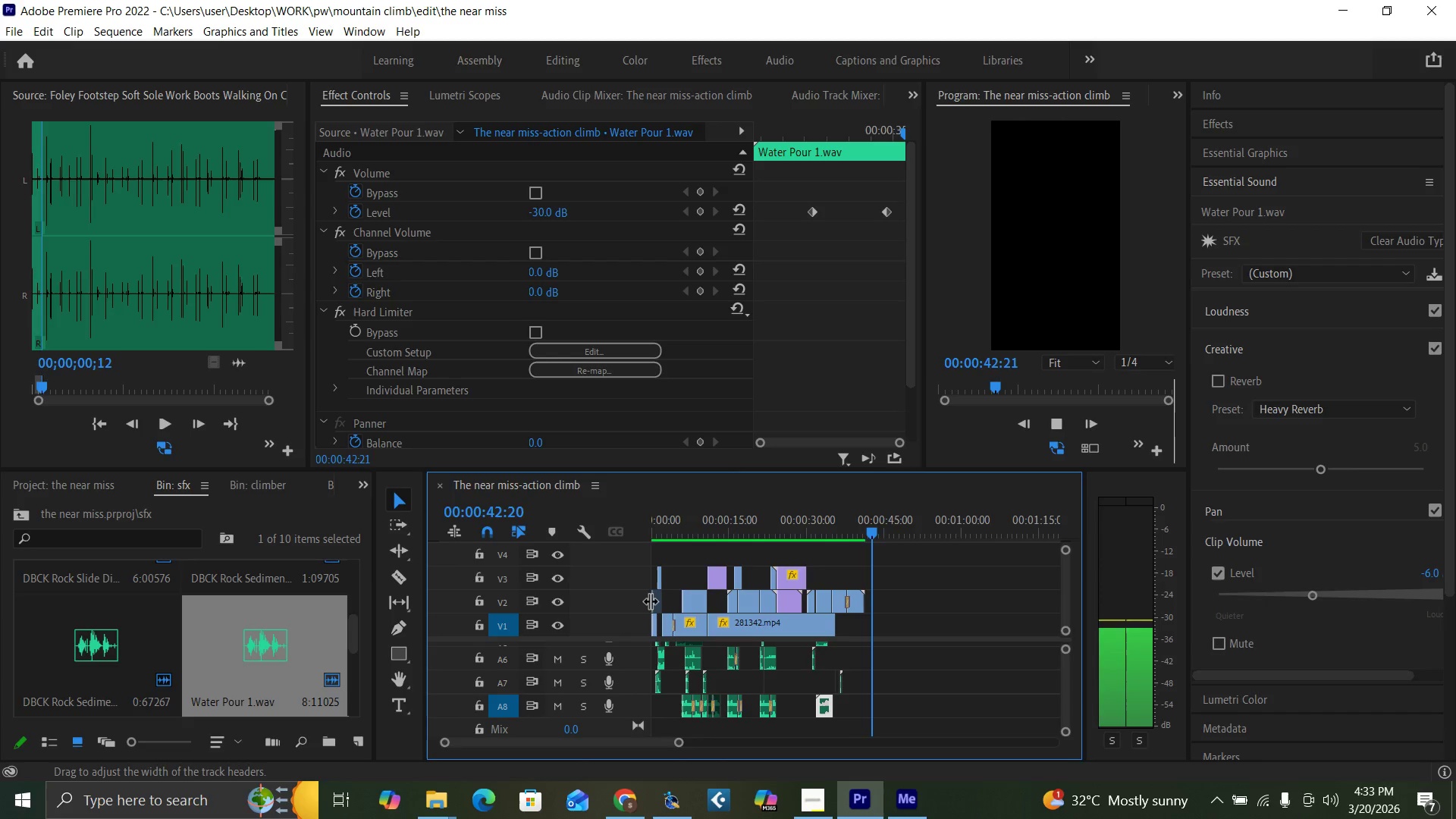 
key(Space)
 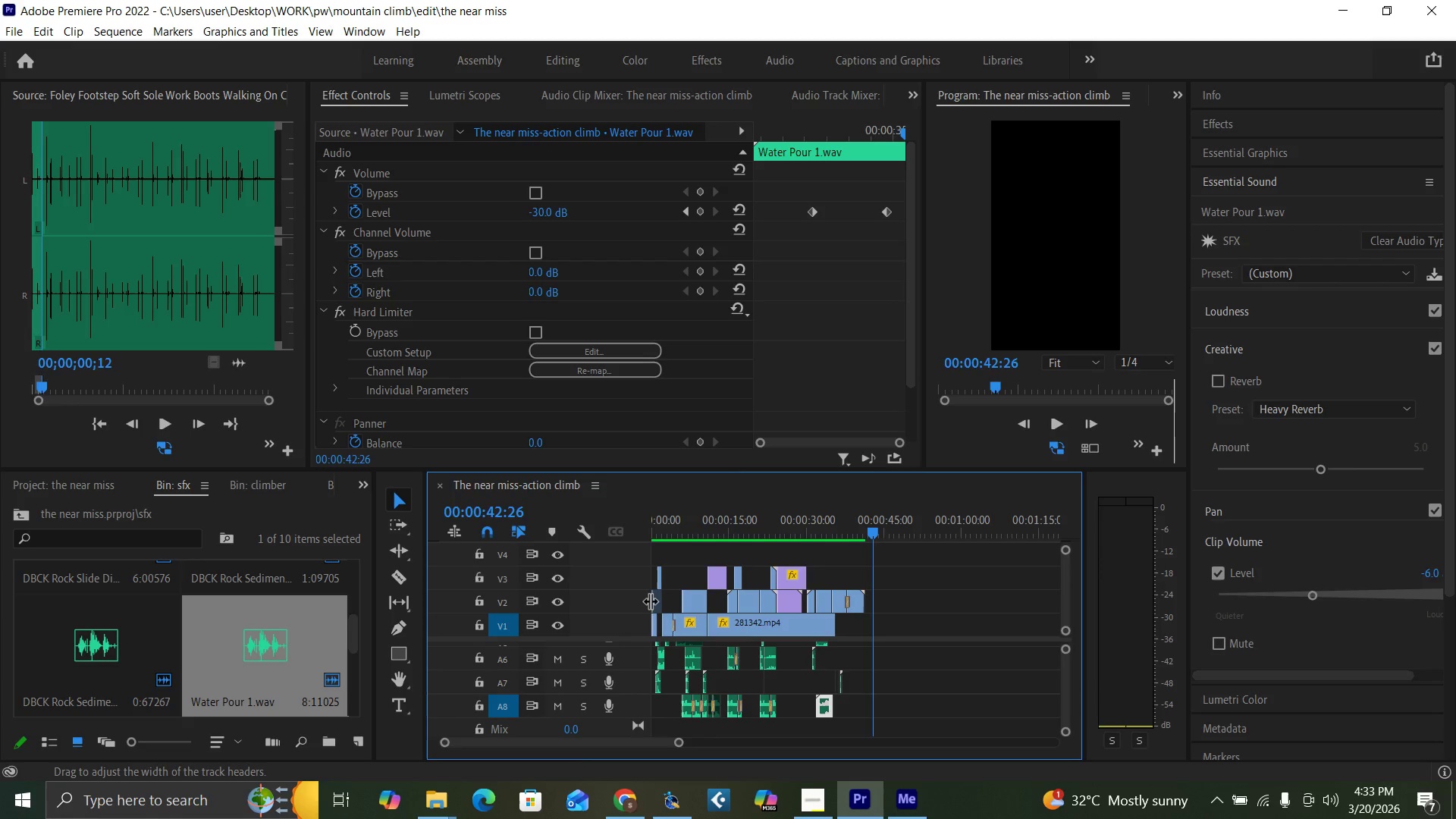 
key(Backquote)
 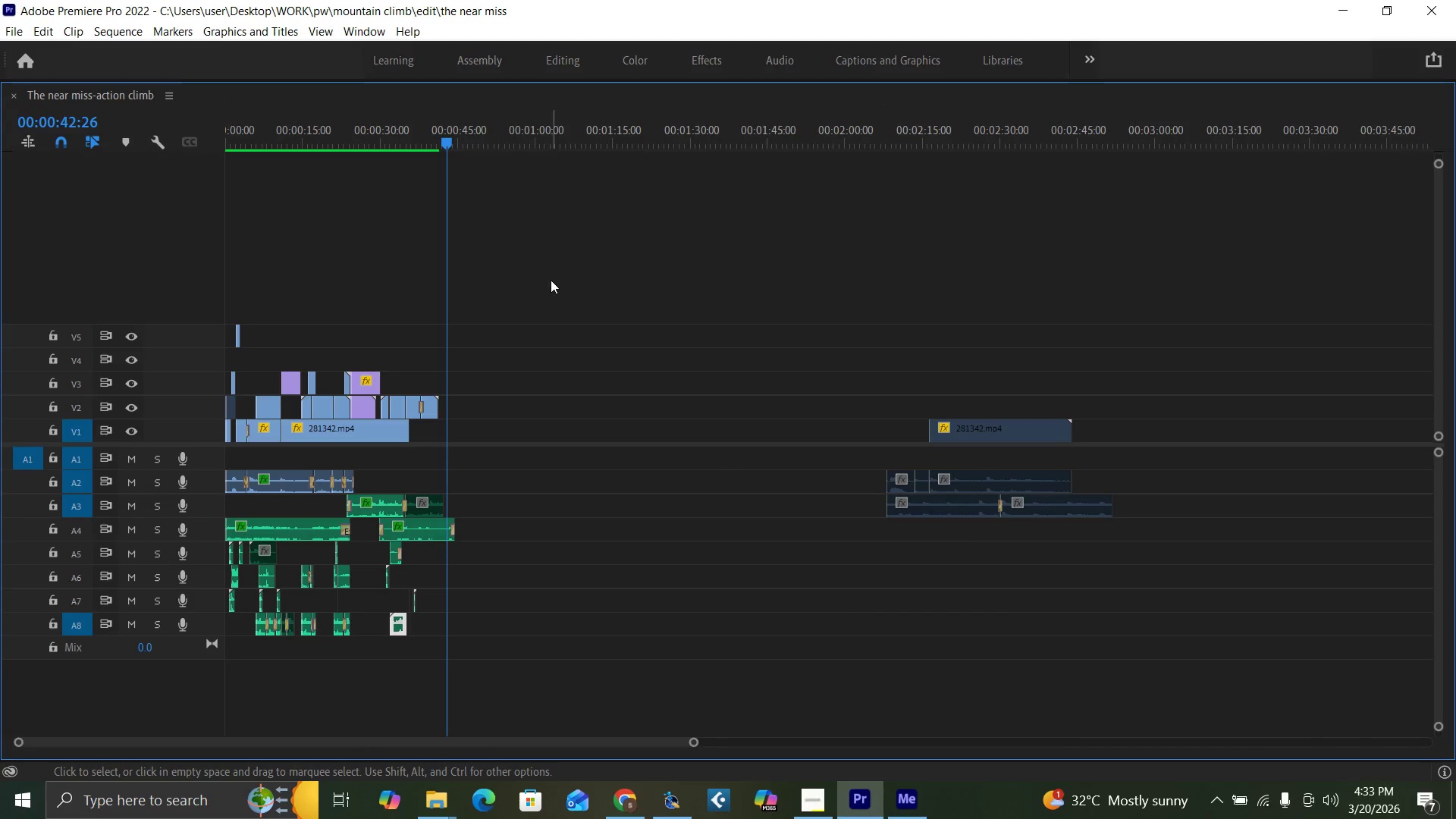 
left_click_drag(start_coordinate=[543, 265], to_coordinate=[68, 711])
 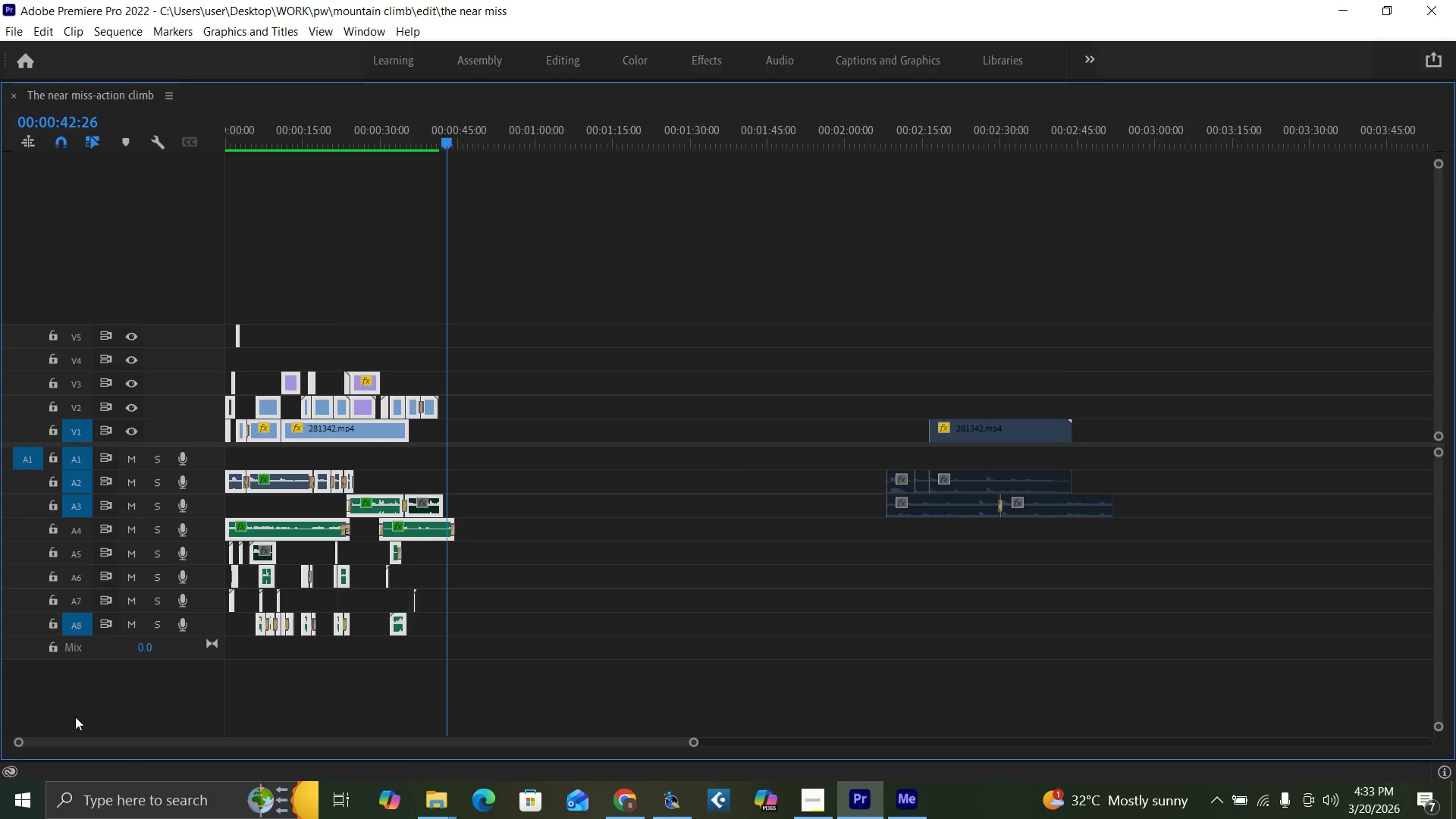 
key(Slash)
 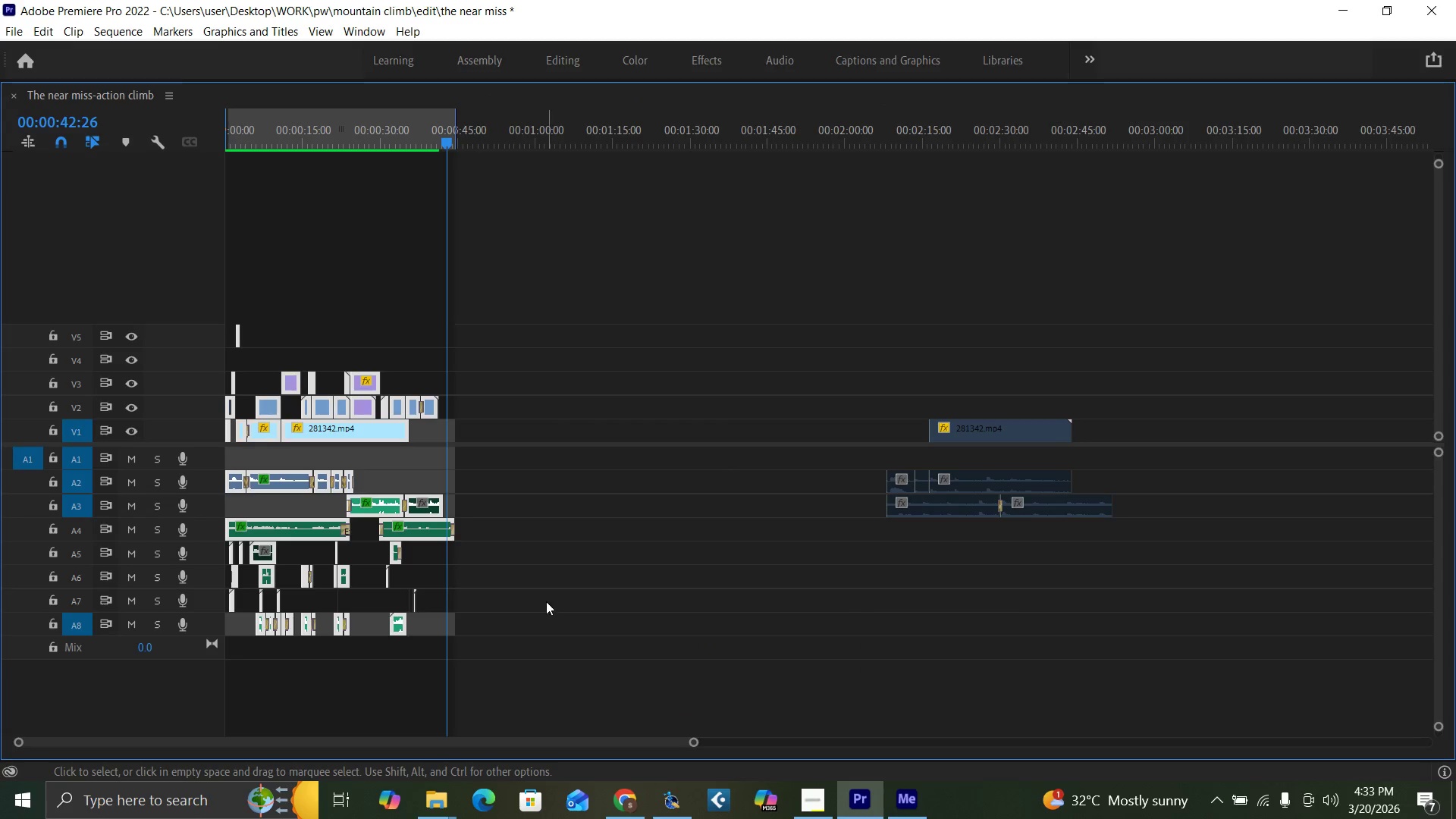 
key(Control+S)
 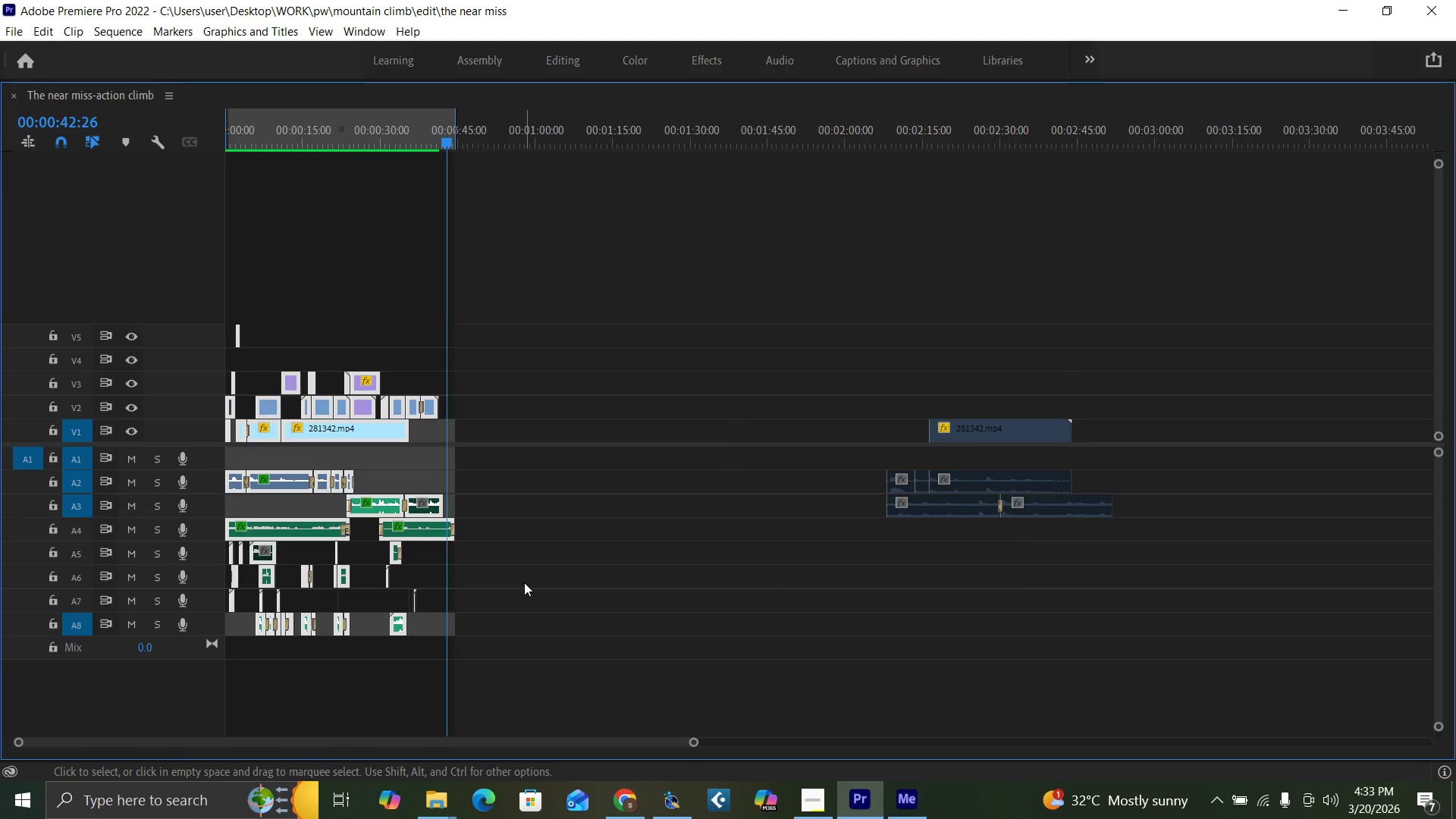 
key(Backquote)
 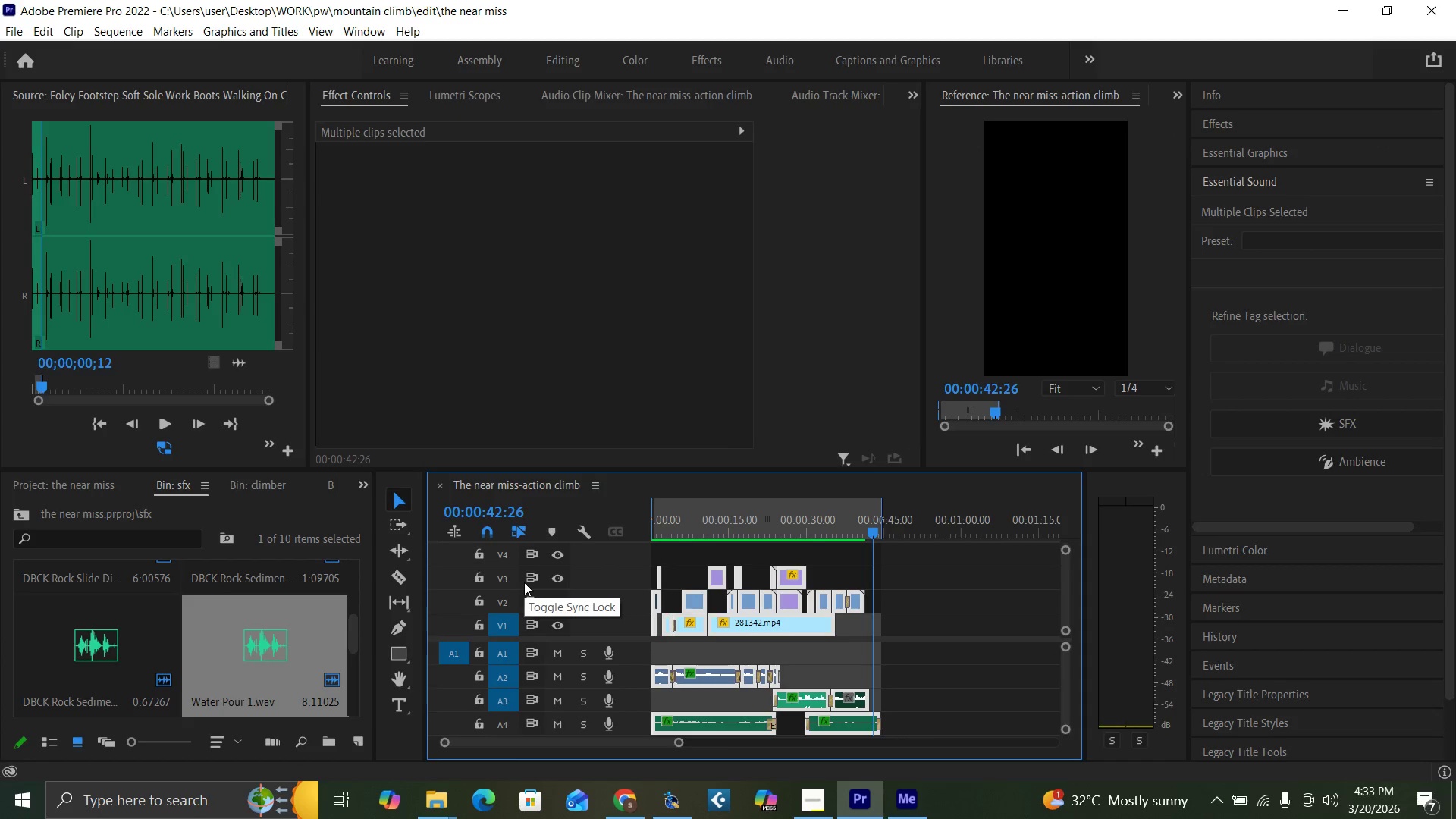 
key(Control+M)
 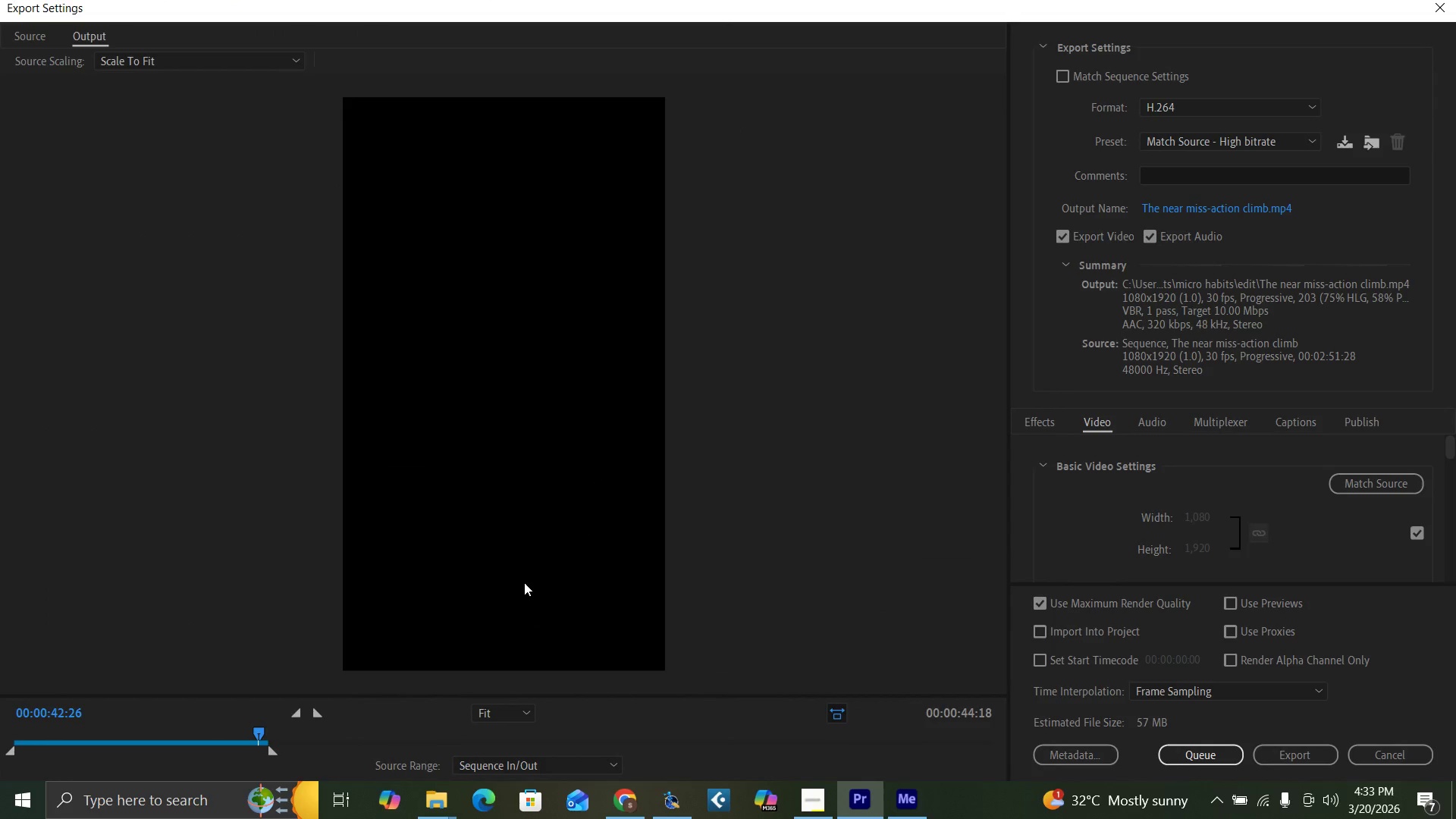 
wait(8.86)
 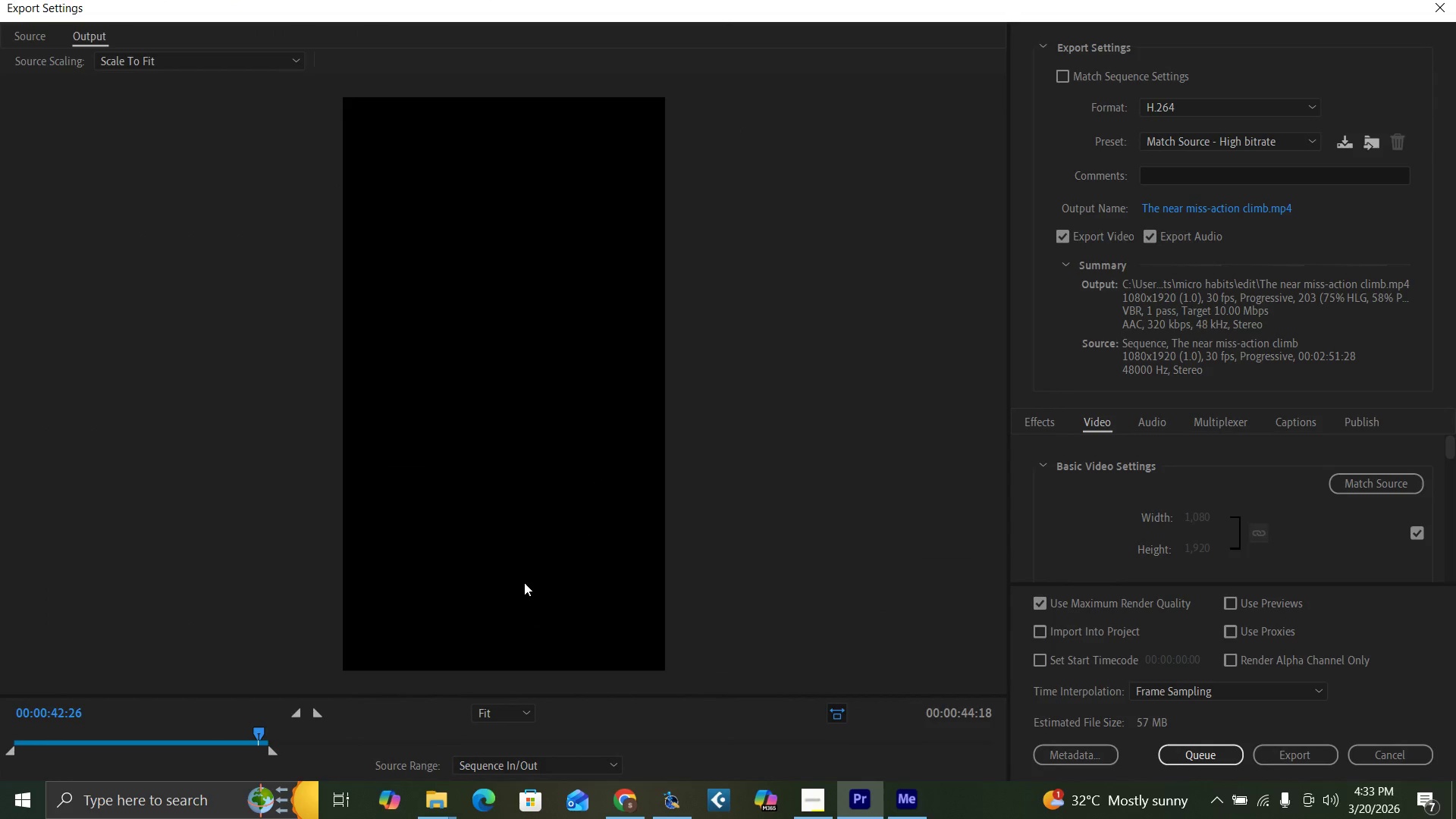 
left_click([94, 63])
 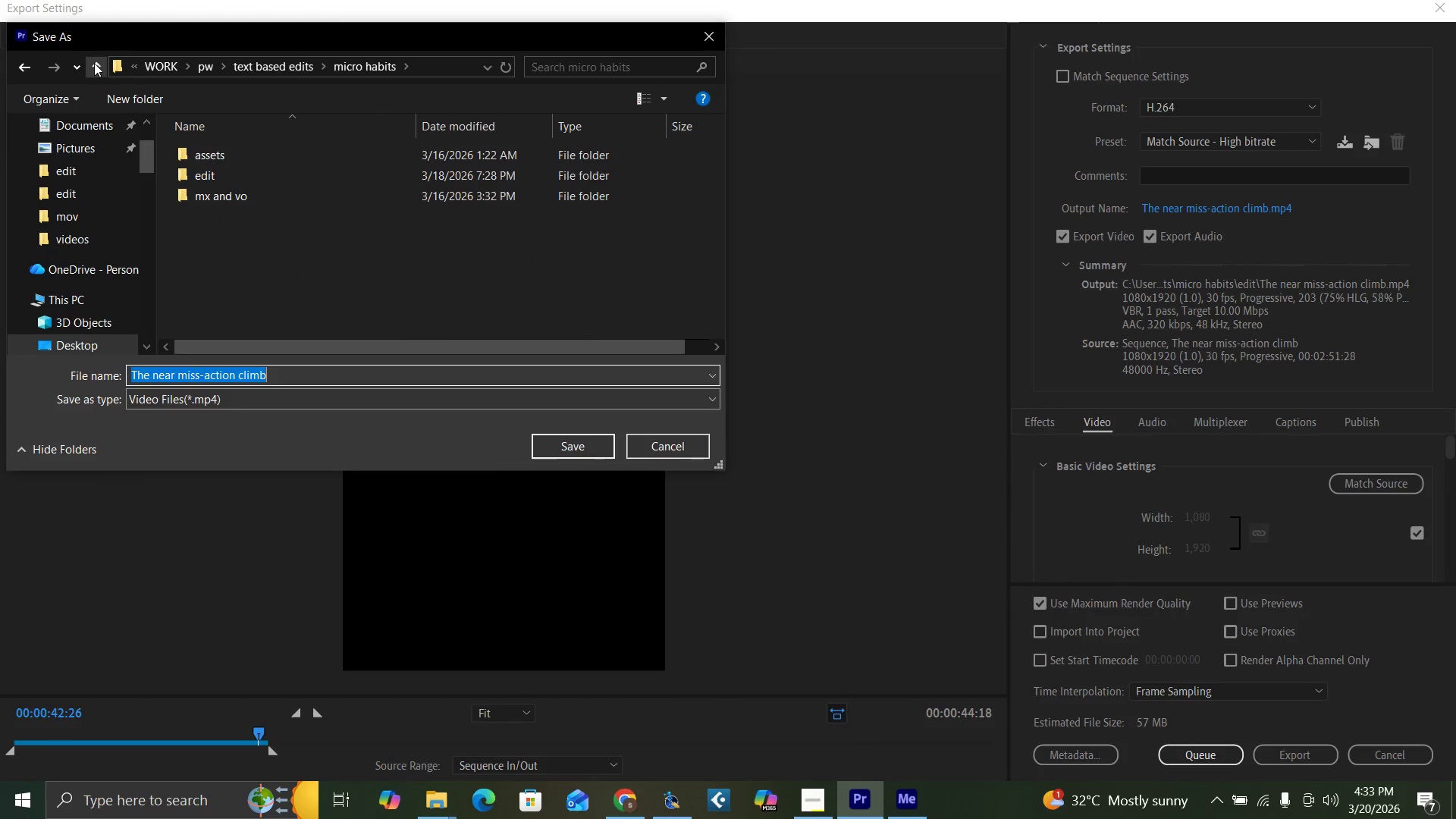 
left_click([94, 63])
 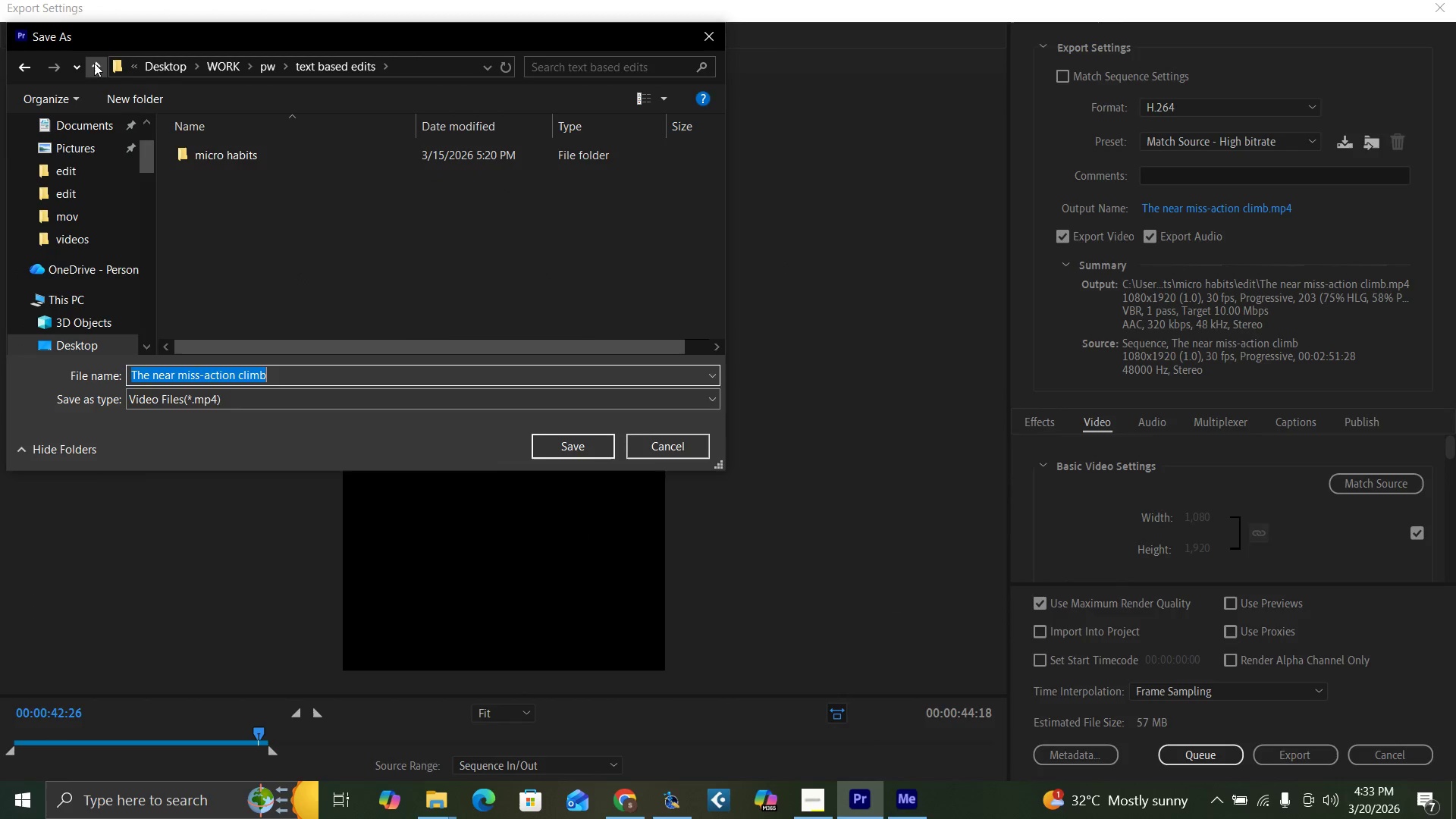 
left_click([94, 63])
 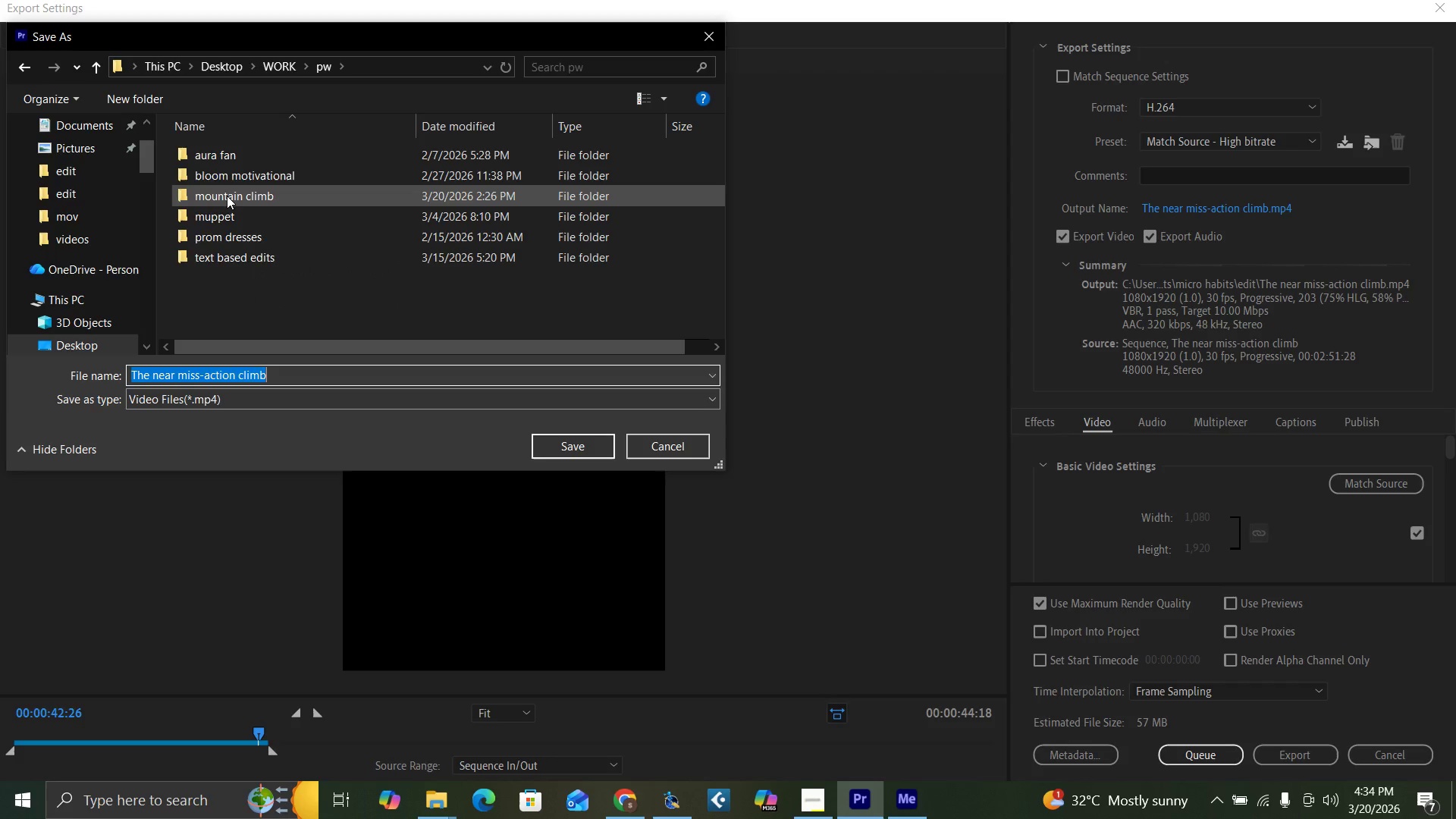 
double_click([227, 196])
 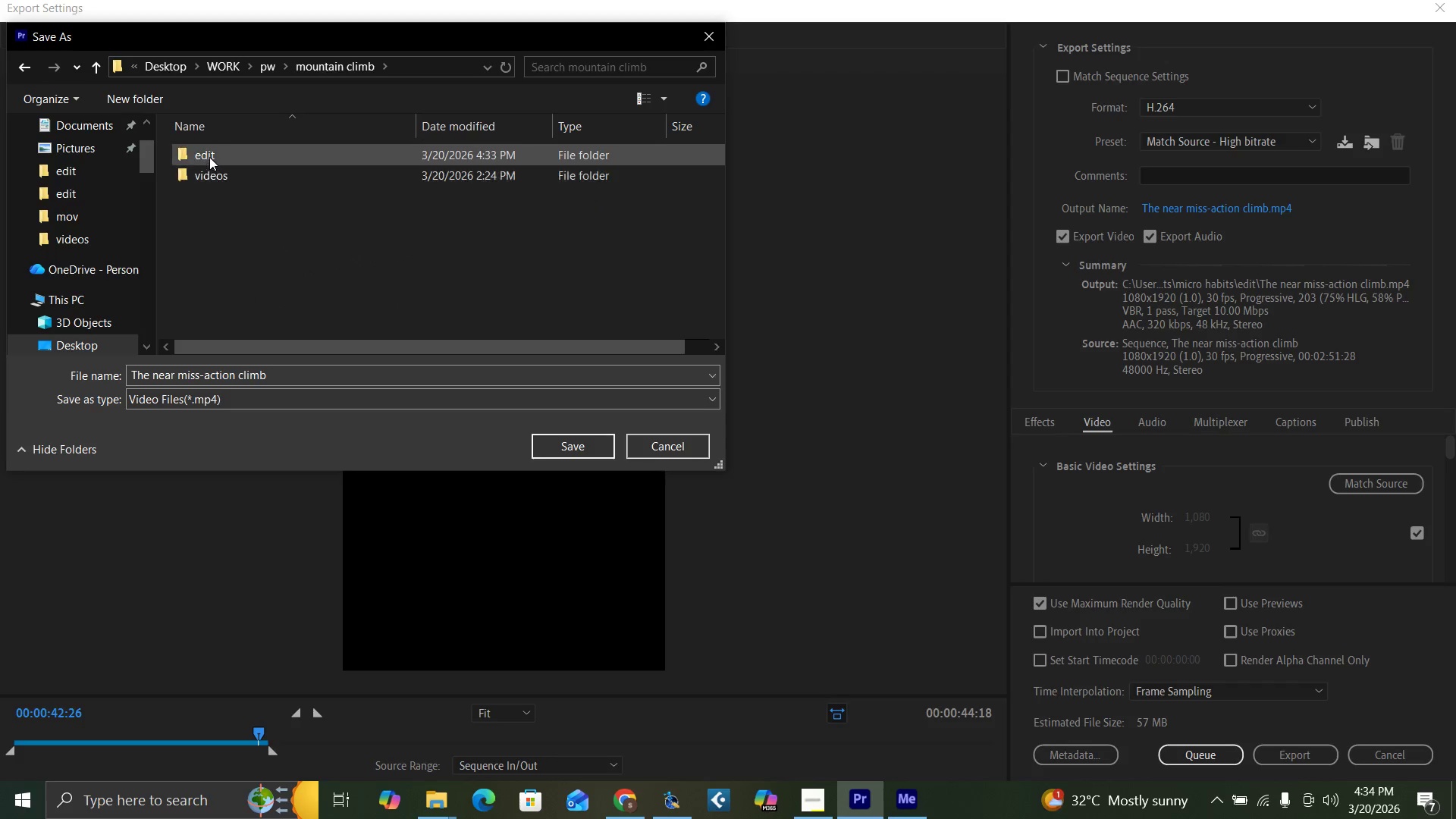 
double_click([209, 155])
 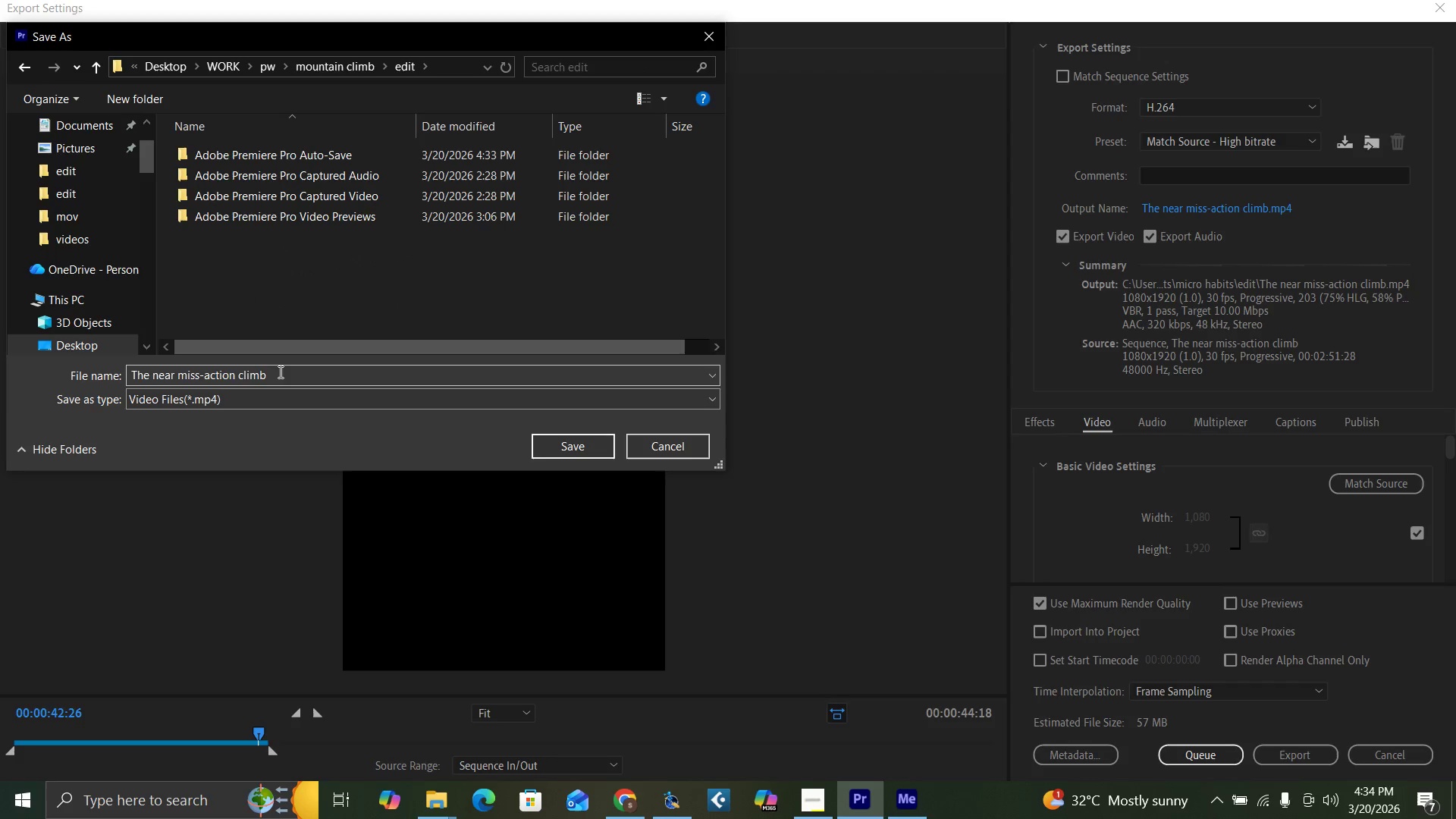 
double_click([279, 372])
 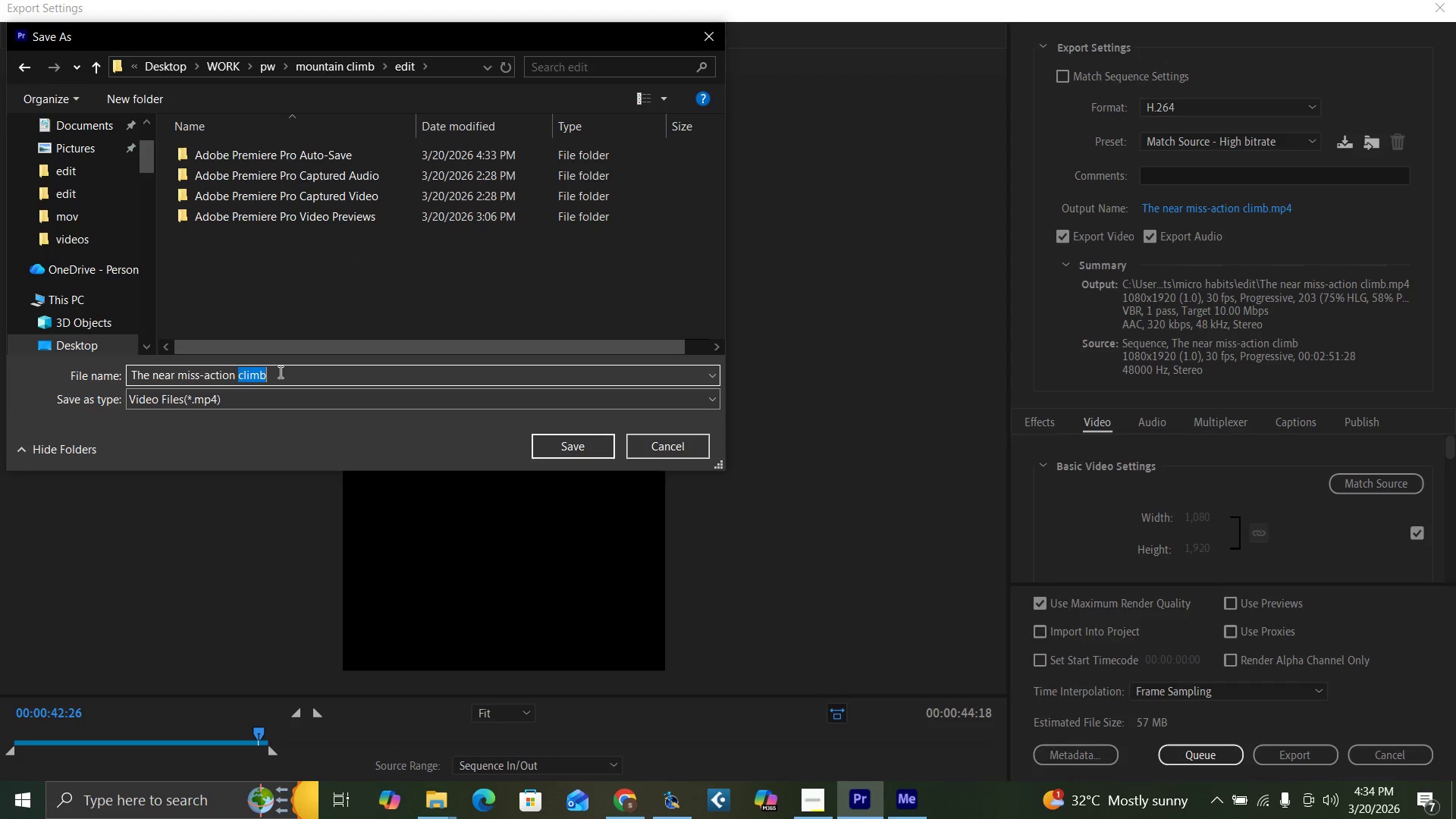 
triple_click([279, 372])
 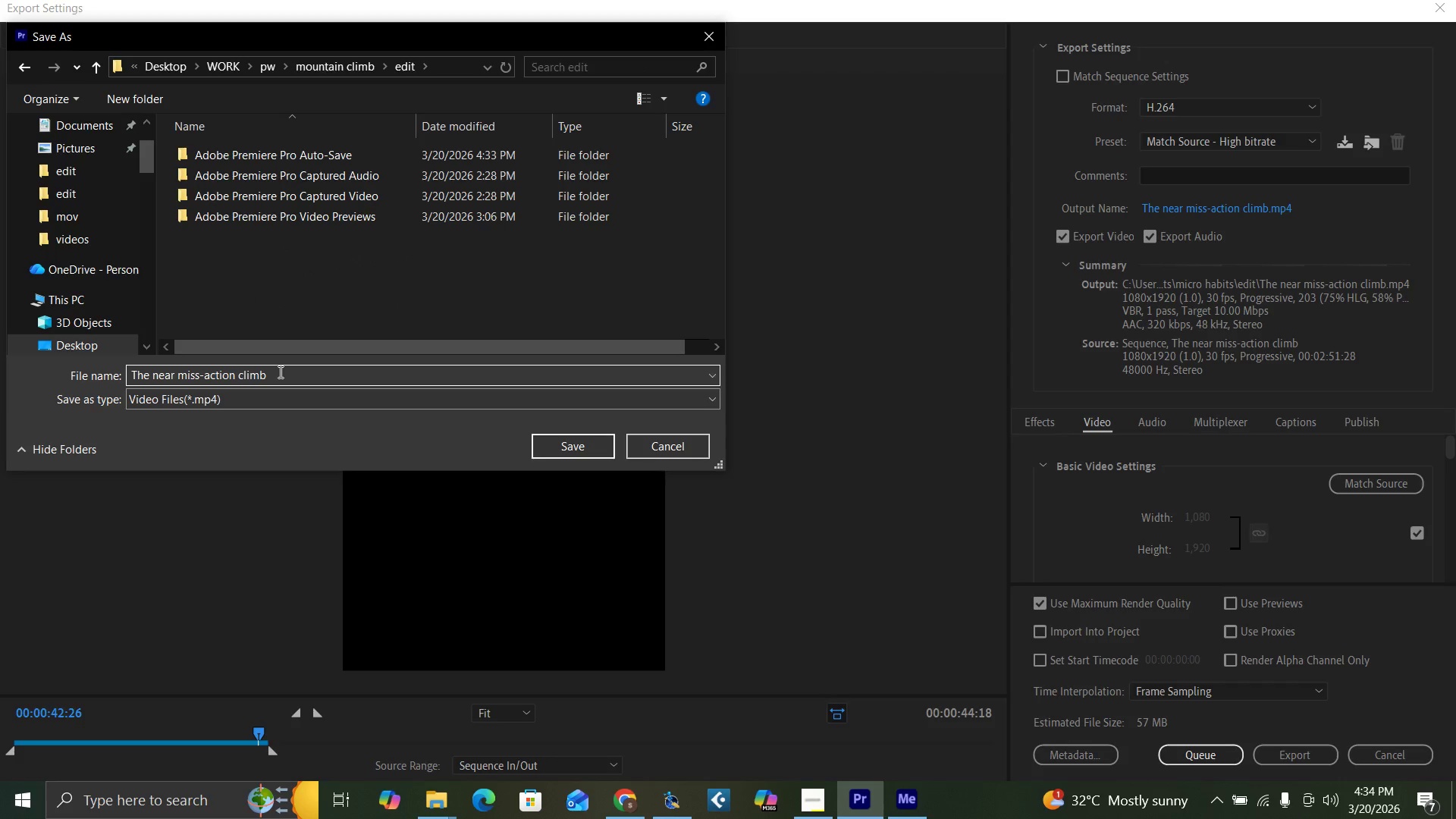 
key(Space)
 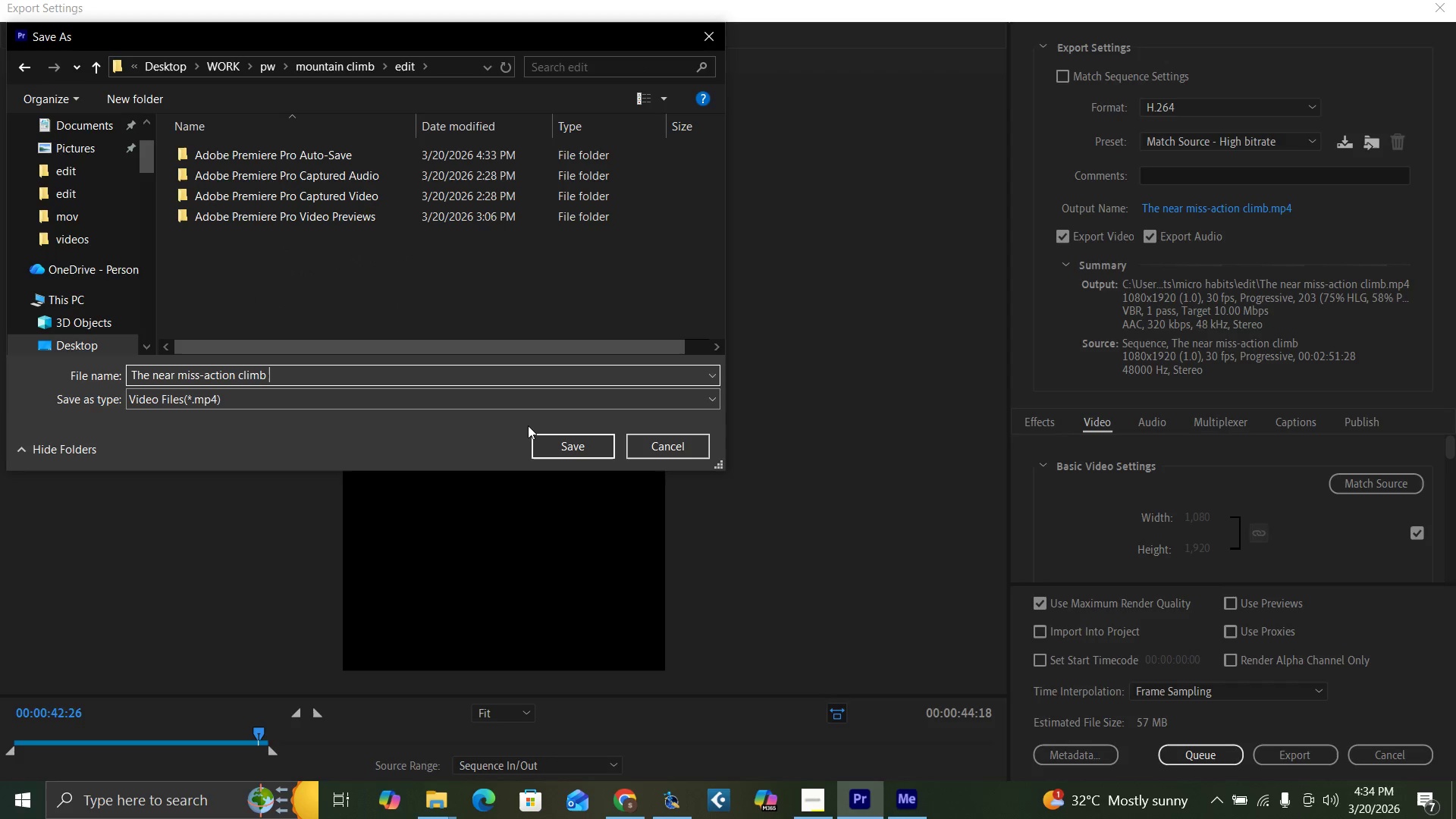 
left_click([558, 446])
 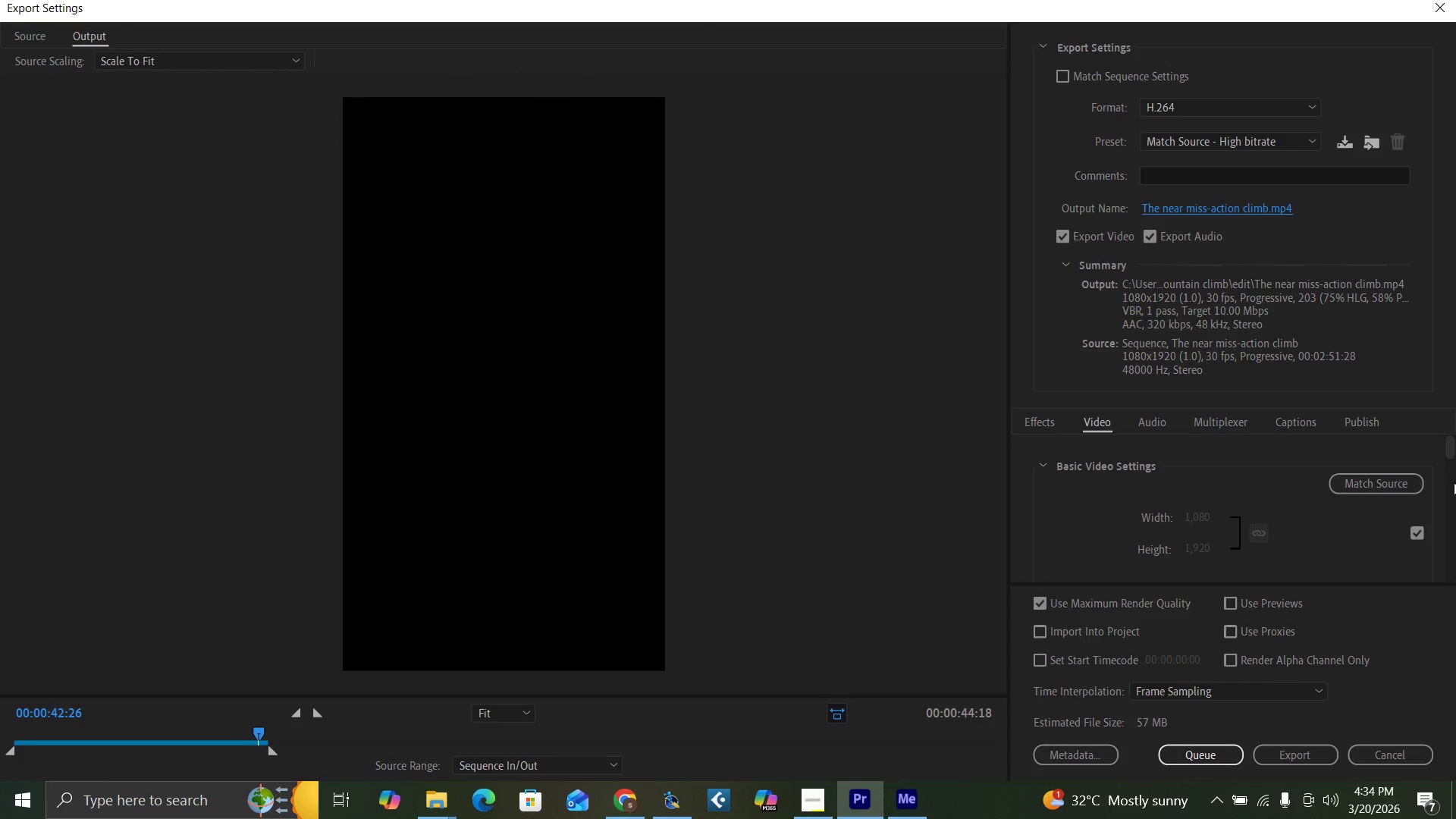 
left_click_drag(start_coordinate=[1451, 448], to_coordinate=[1455, 478])
 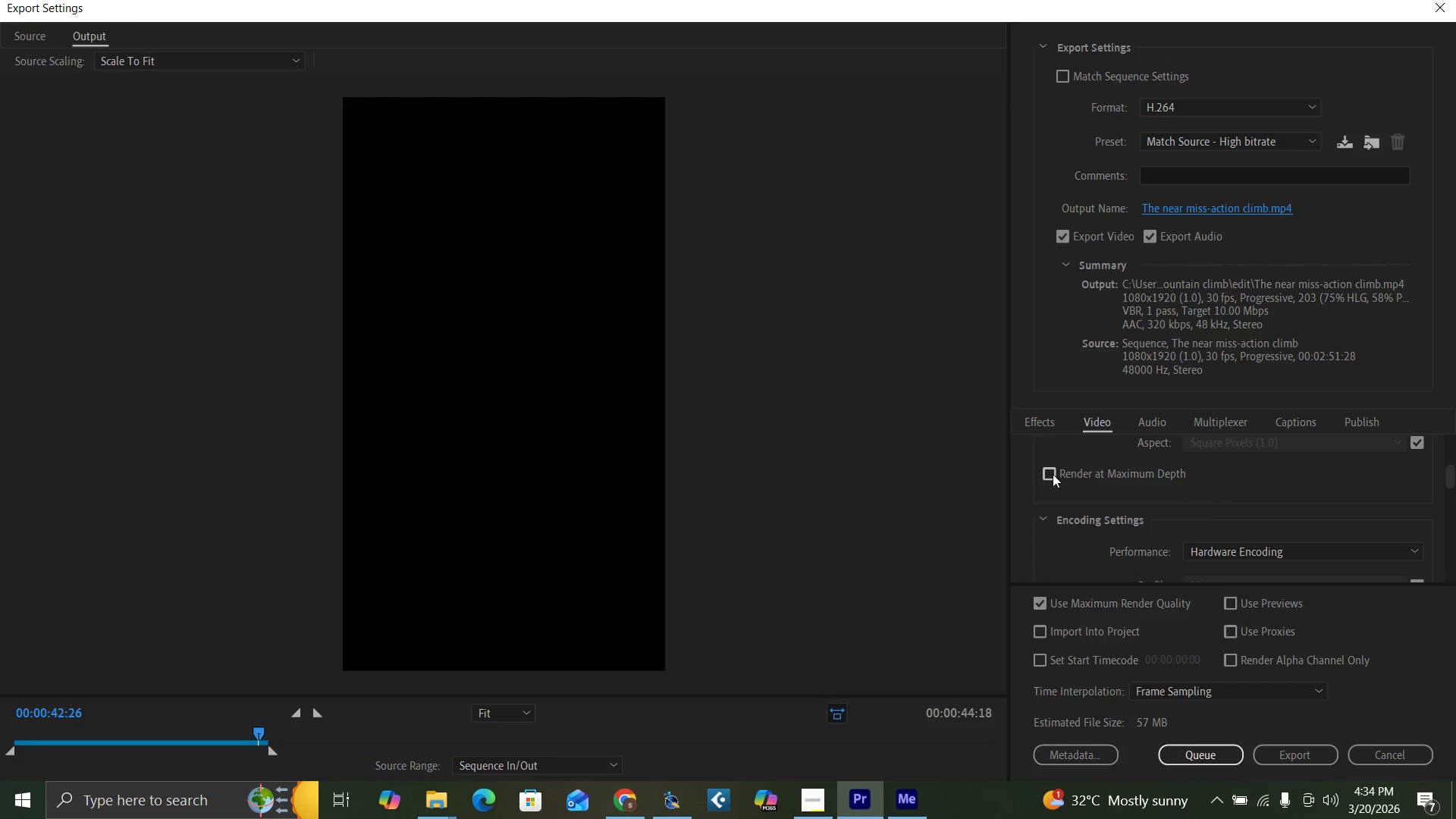 
left_click([1046, 473])
 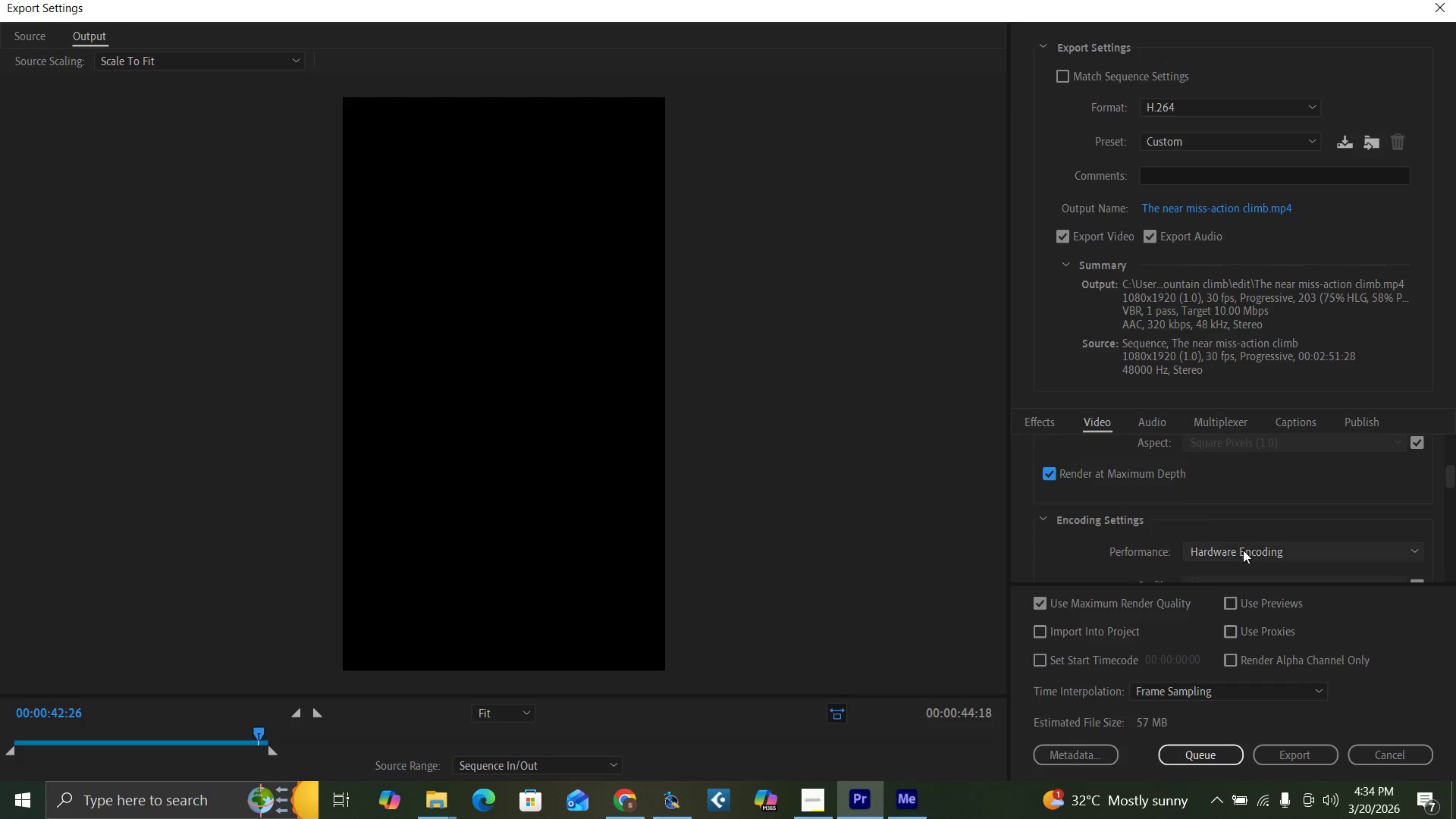 
left_click([1243, 550])
 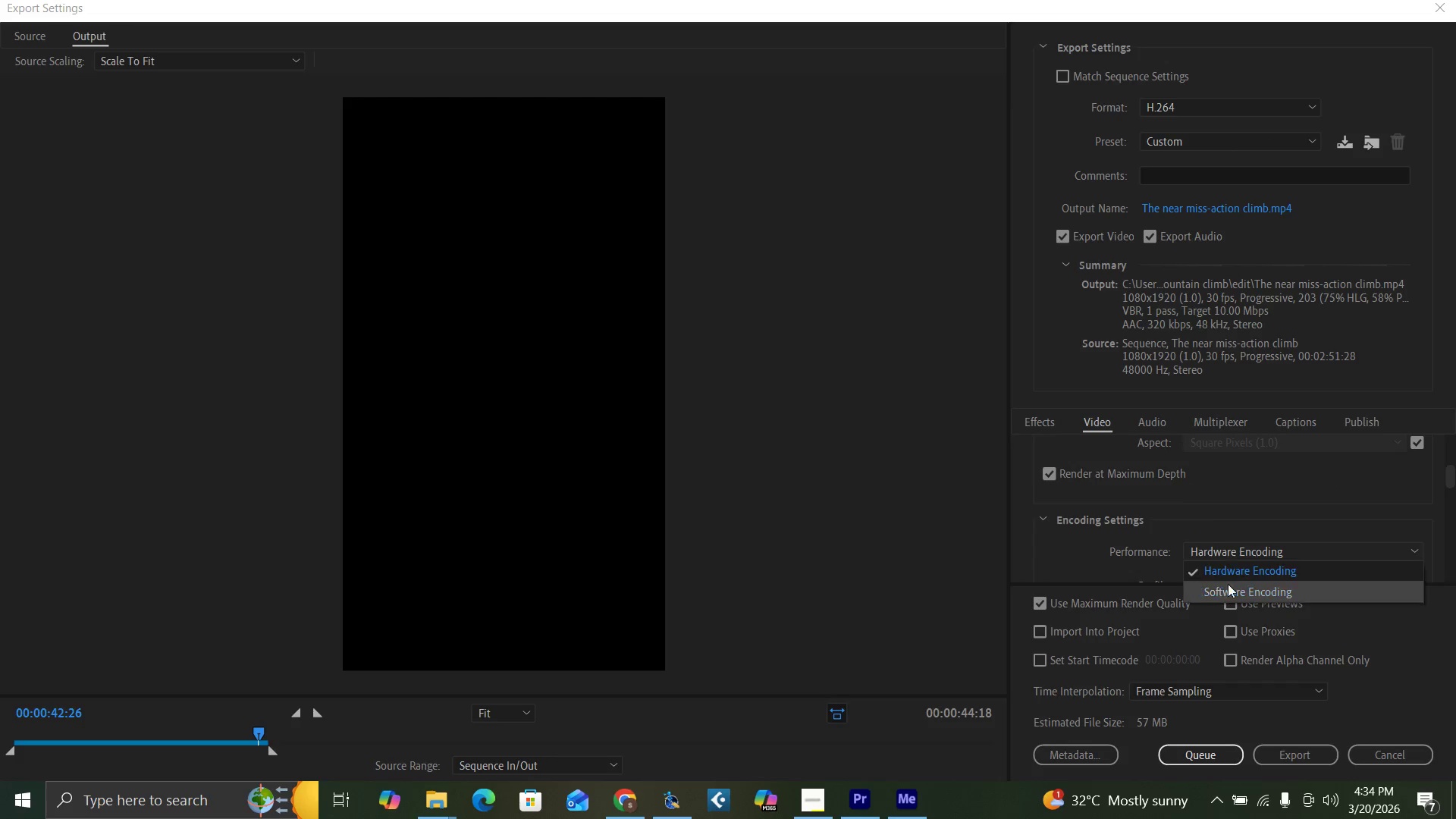 
left_click([1228, 587])
 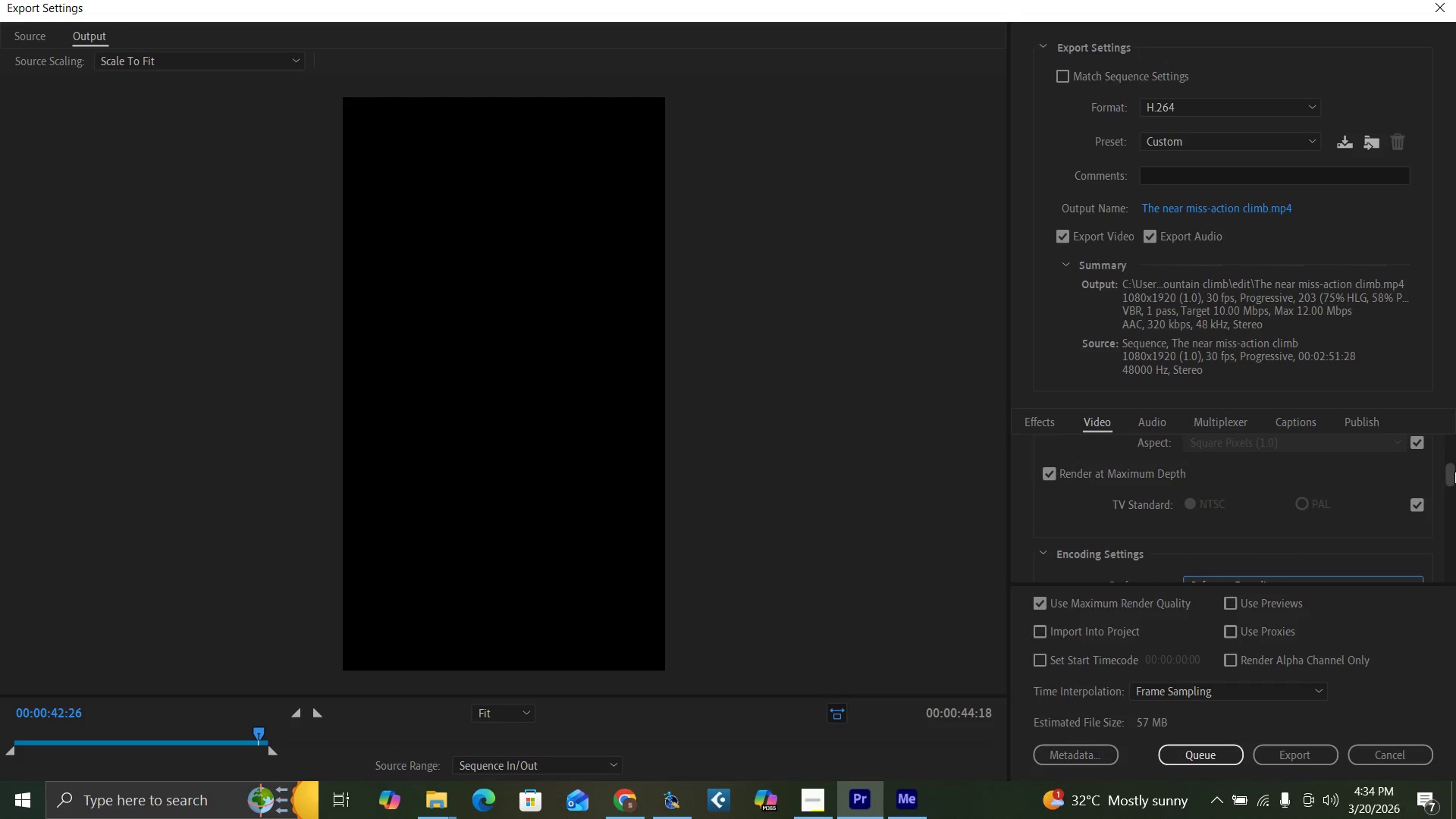 
left_click_drag(start_coordinate=[1449, 472], to_coordinate=[1450, 576])
 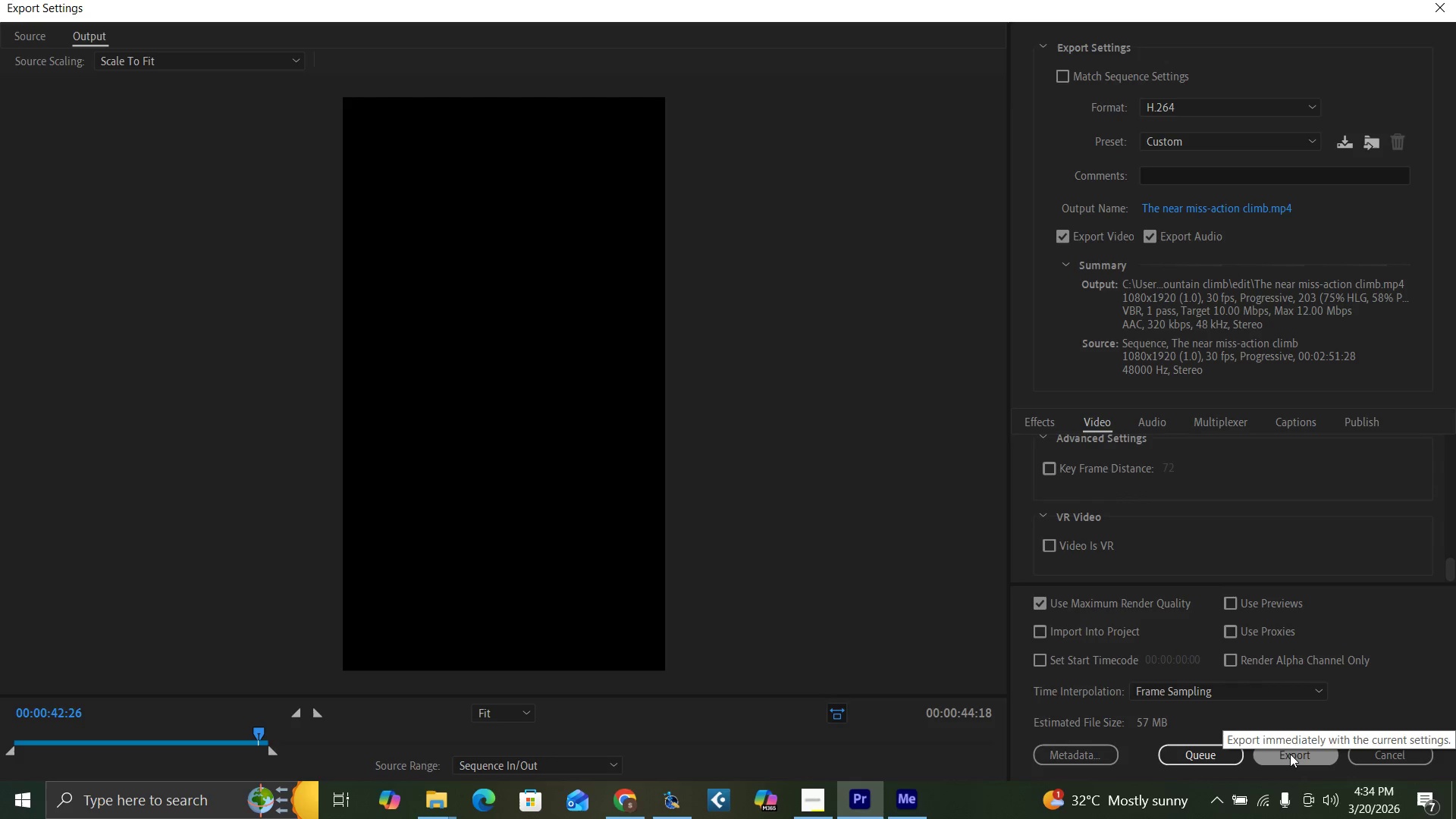 
left_click([1290, 754])